 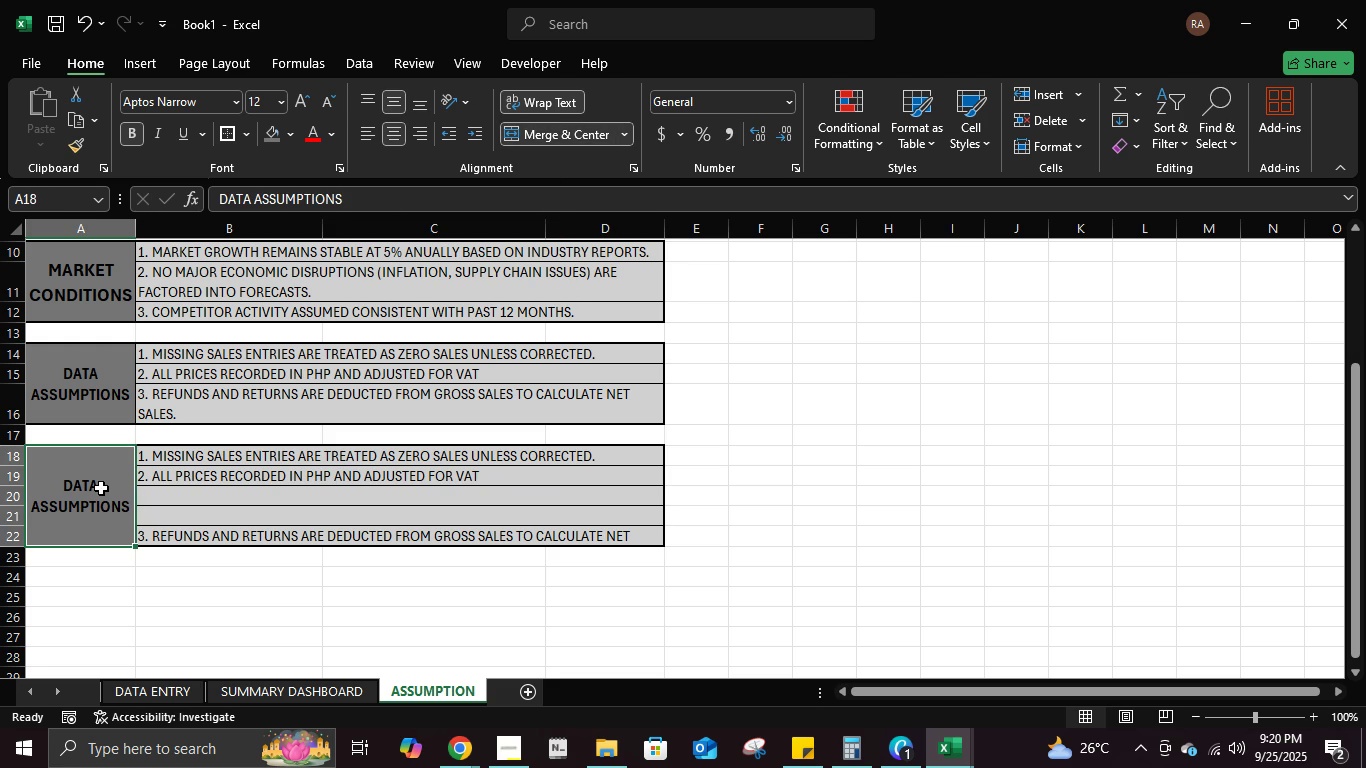 
type(formulas)
 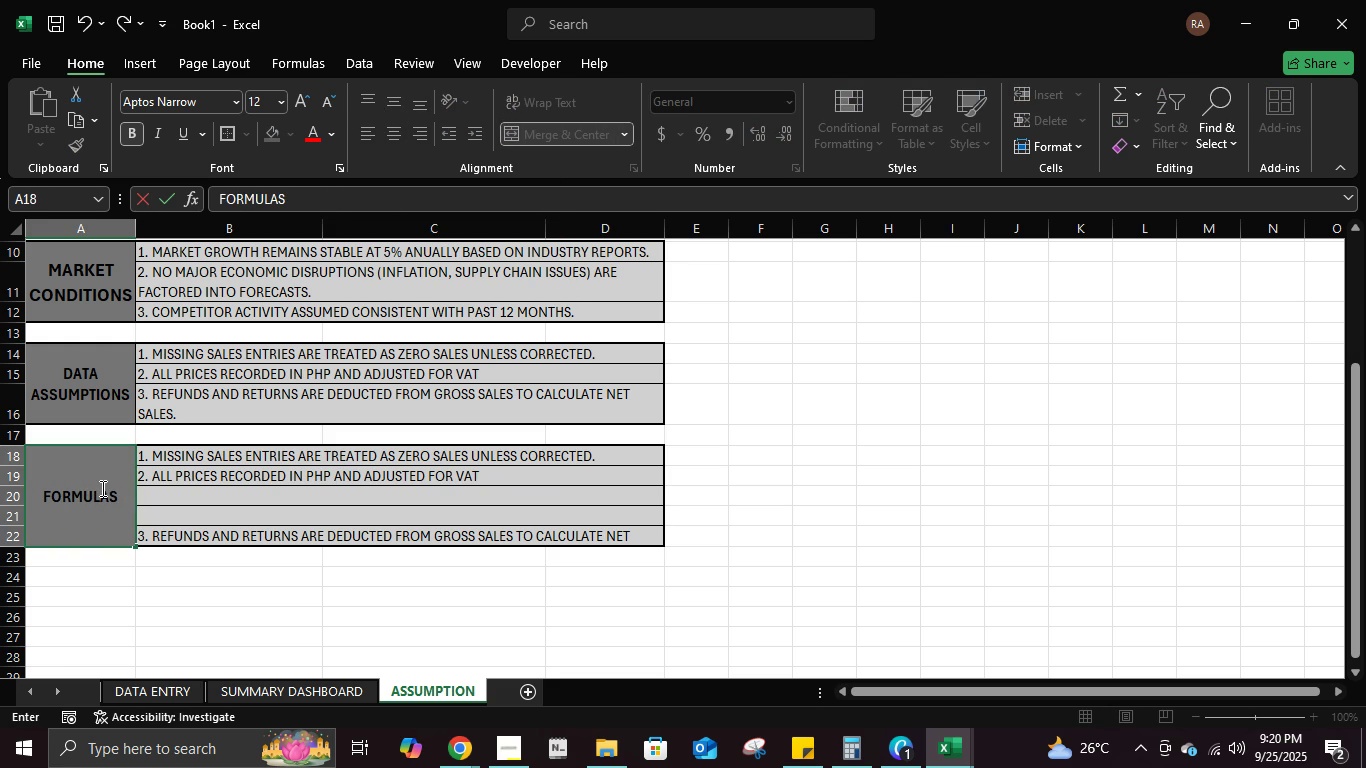 
key(Enter)
 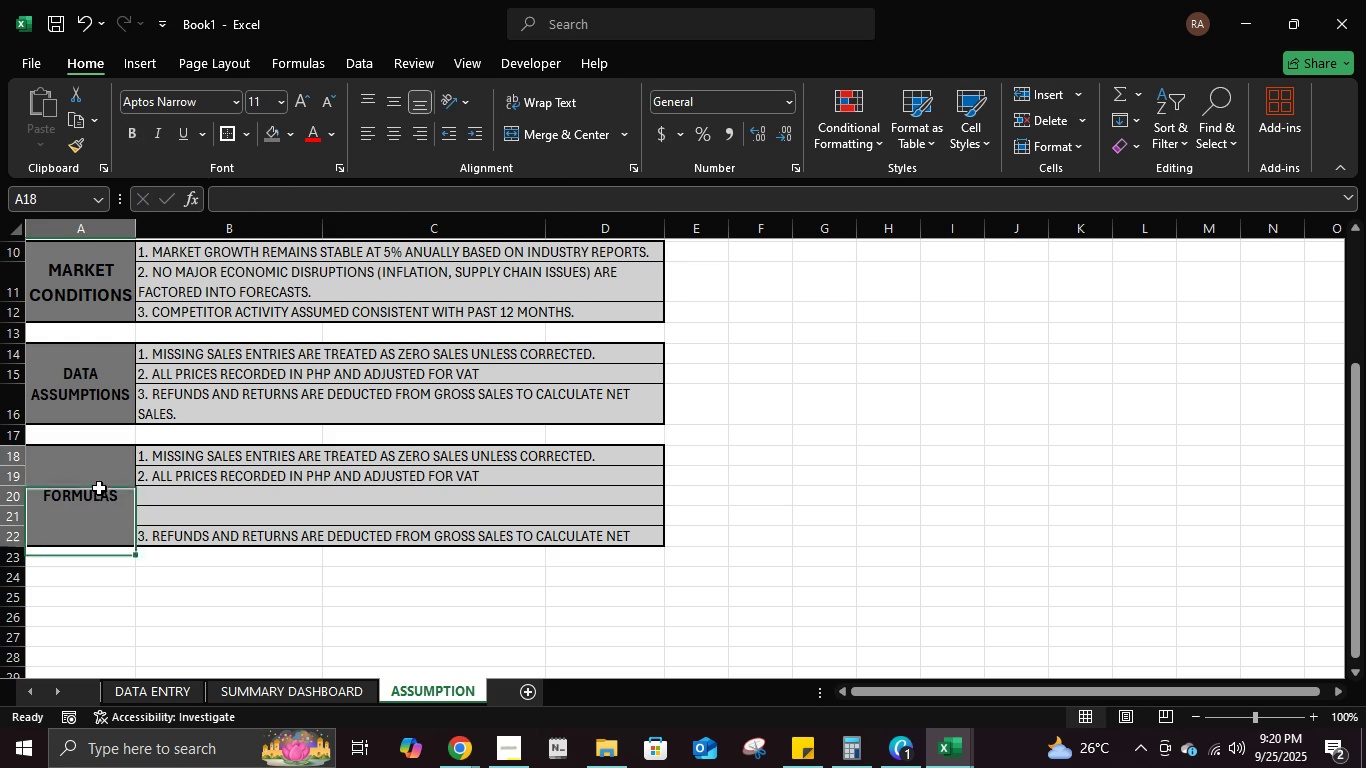 
left_click([99, 488])
 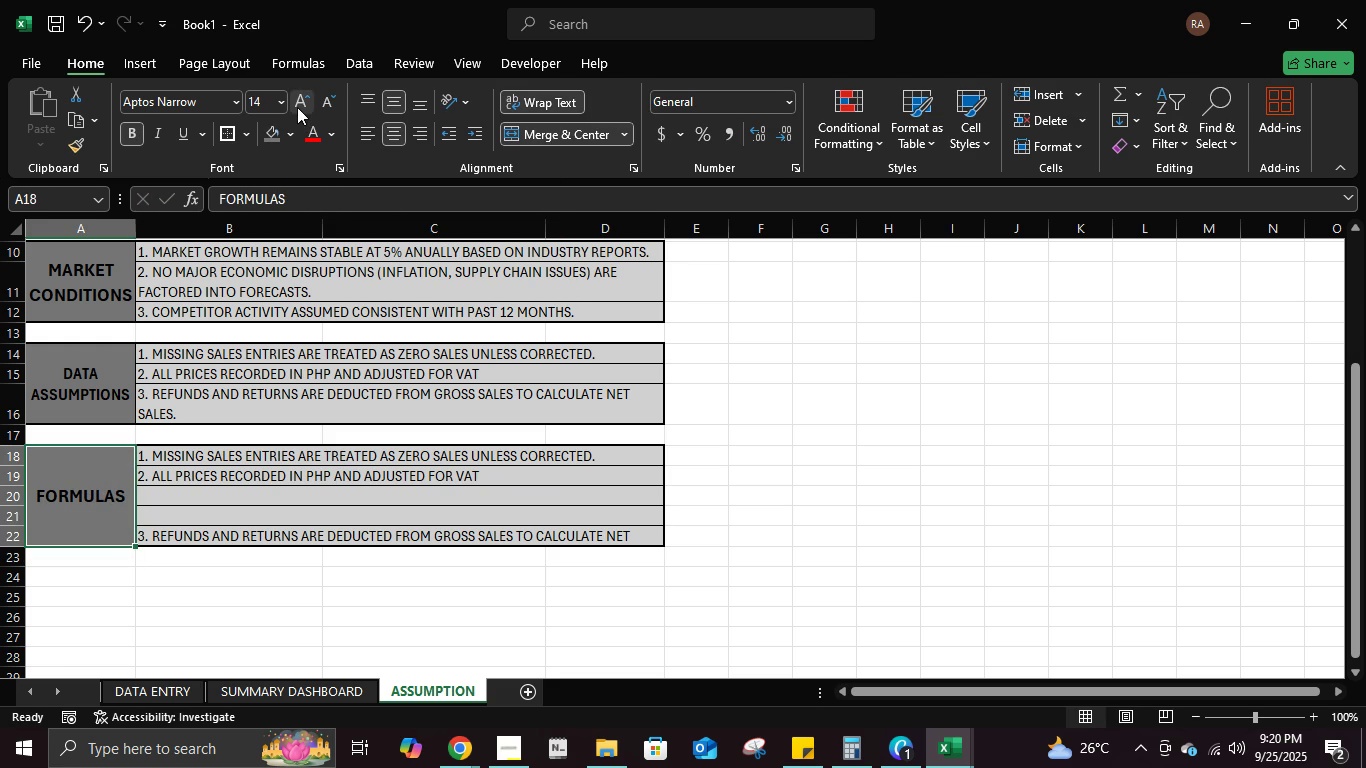 
double_click([297, 107])
 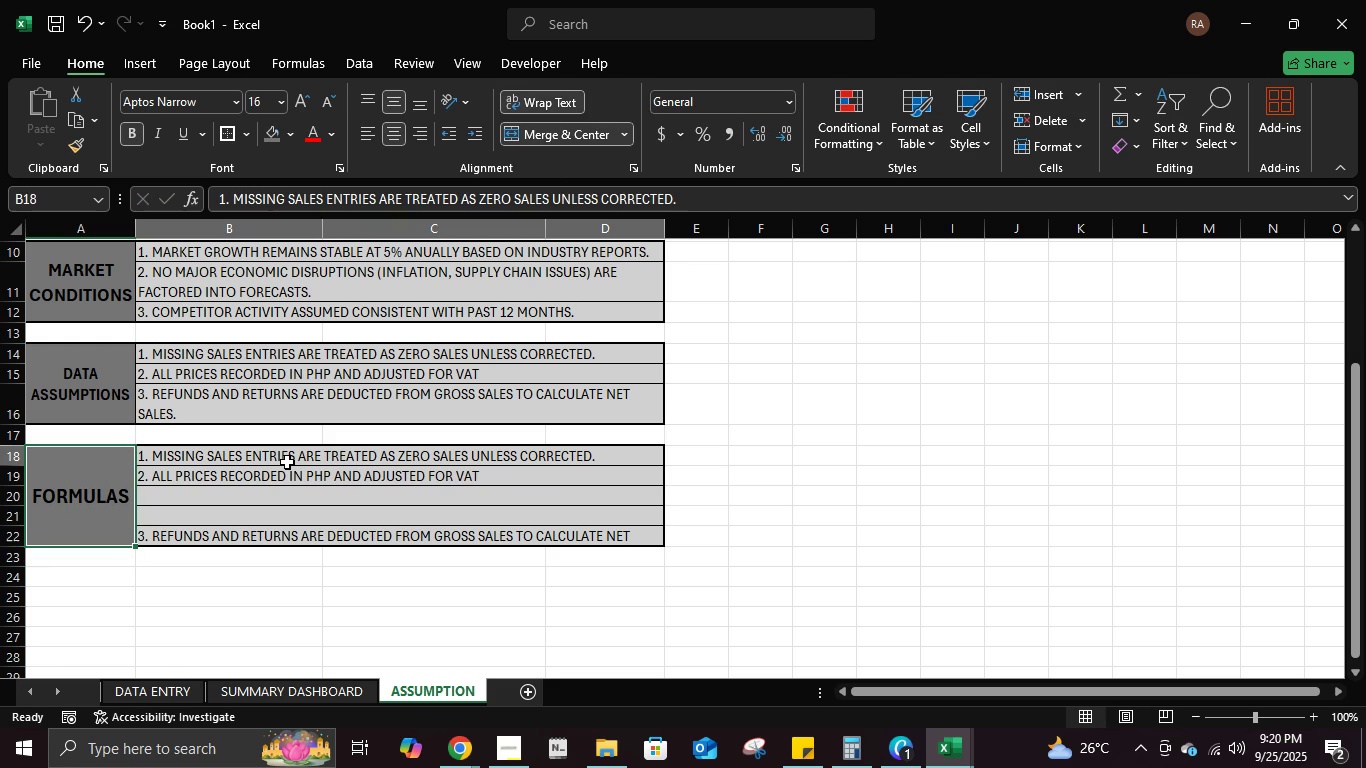 
left_click([287, 462])
 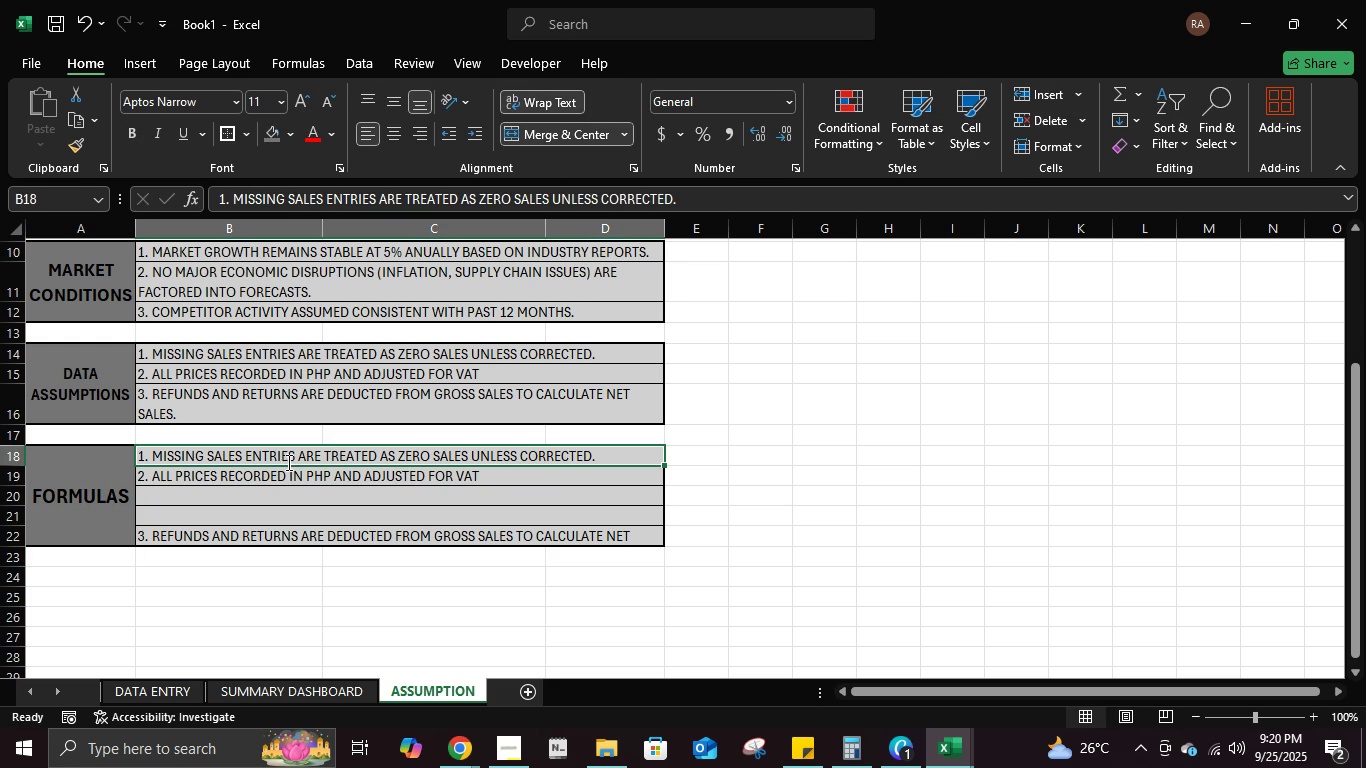 
type(total sales = sum of sales reco)
key(Backspace)
key(Backspace)
key(Backspace)
key(Backspace)
type(RECORDED OVER PERIOD.)
 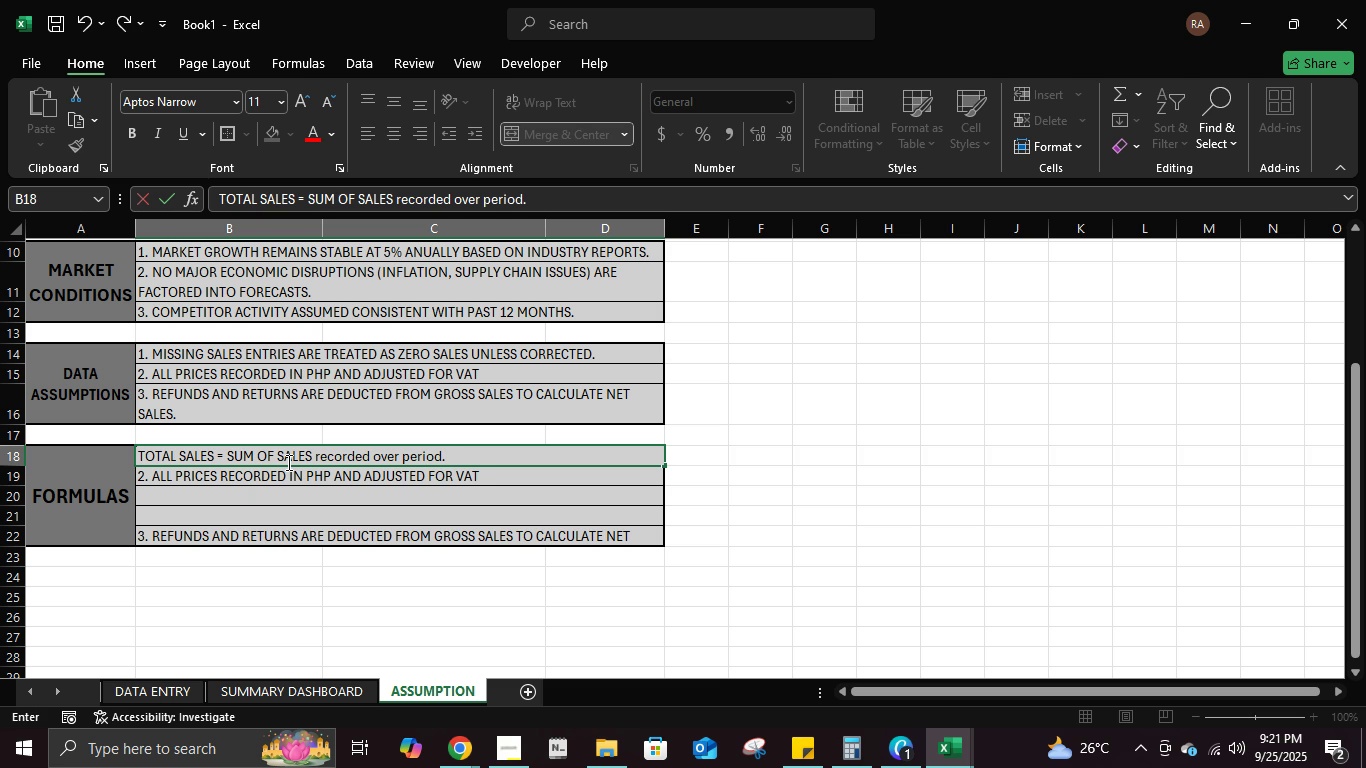 
key(Enter)